 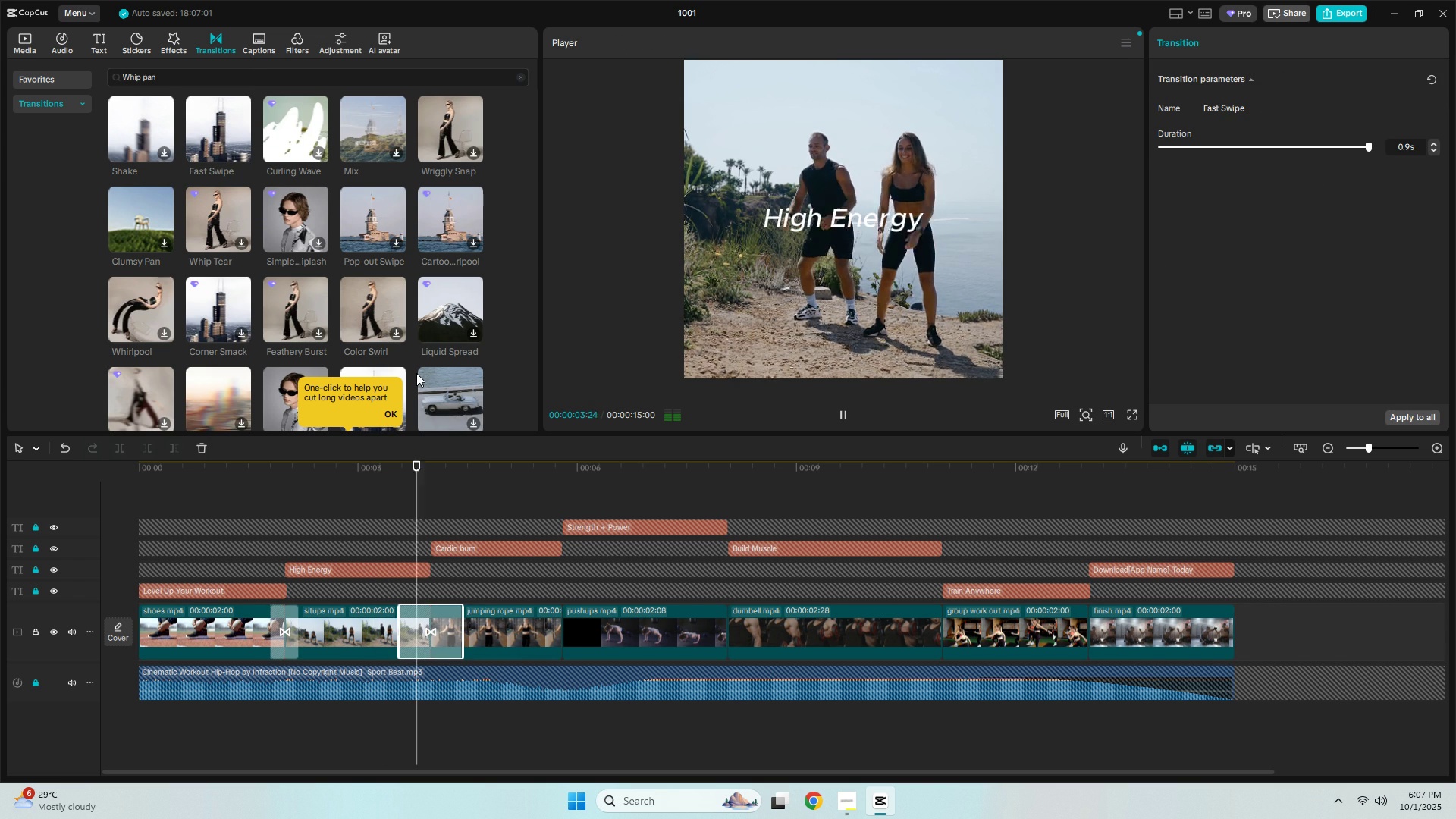 
key(Space)
 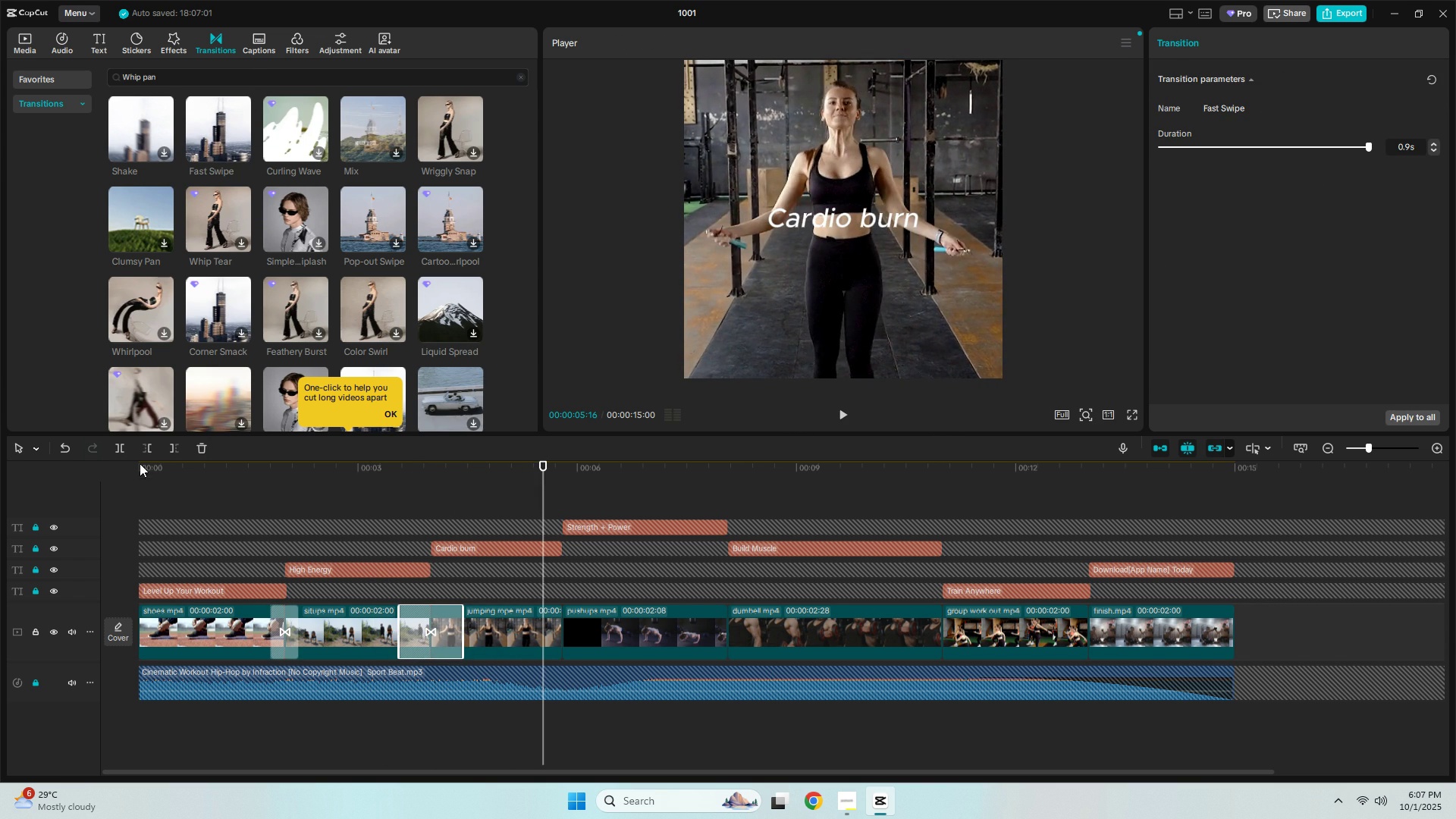 
left_click([143, 463])
 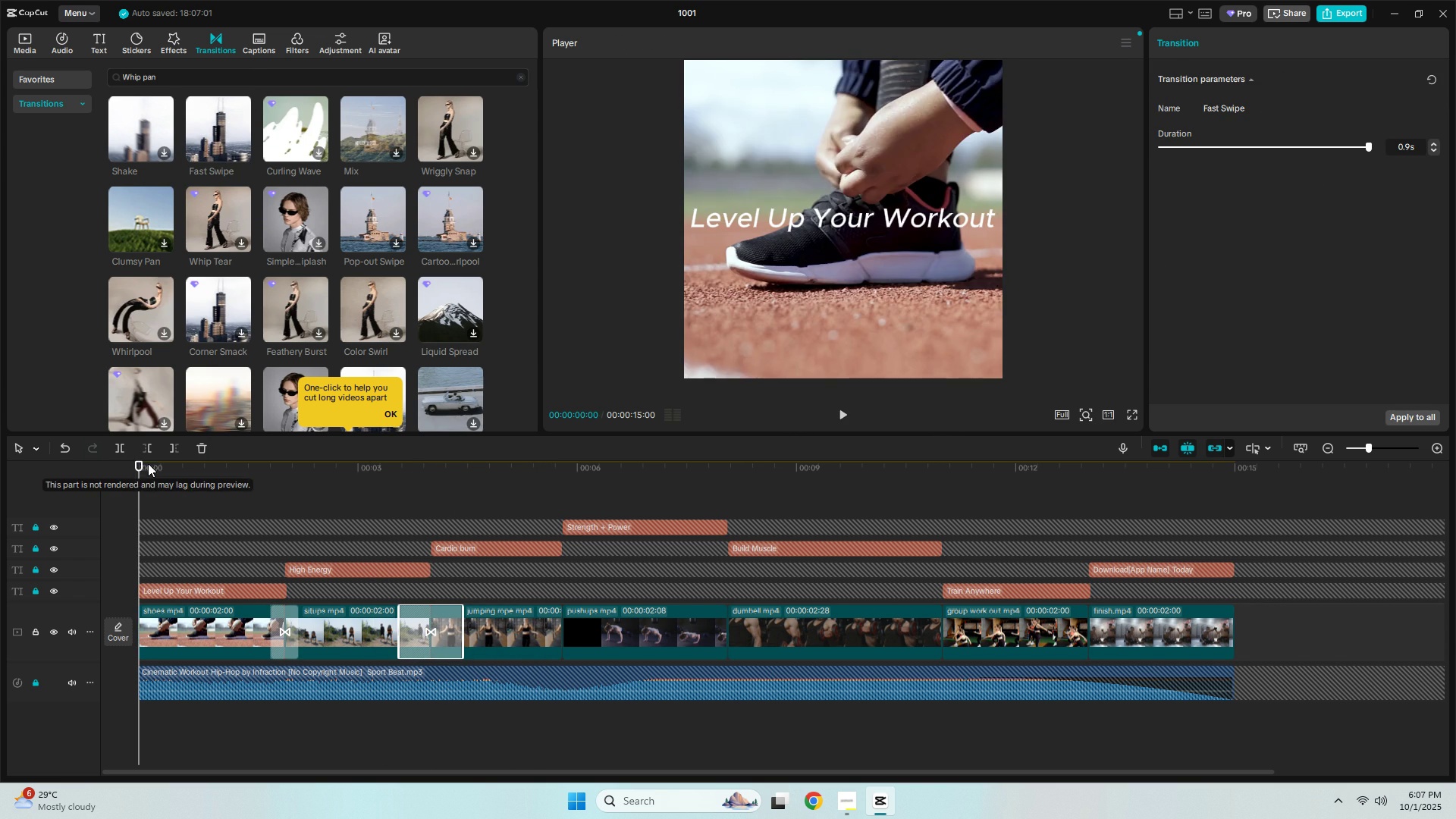 
key(Space)
 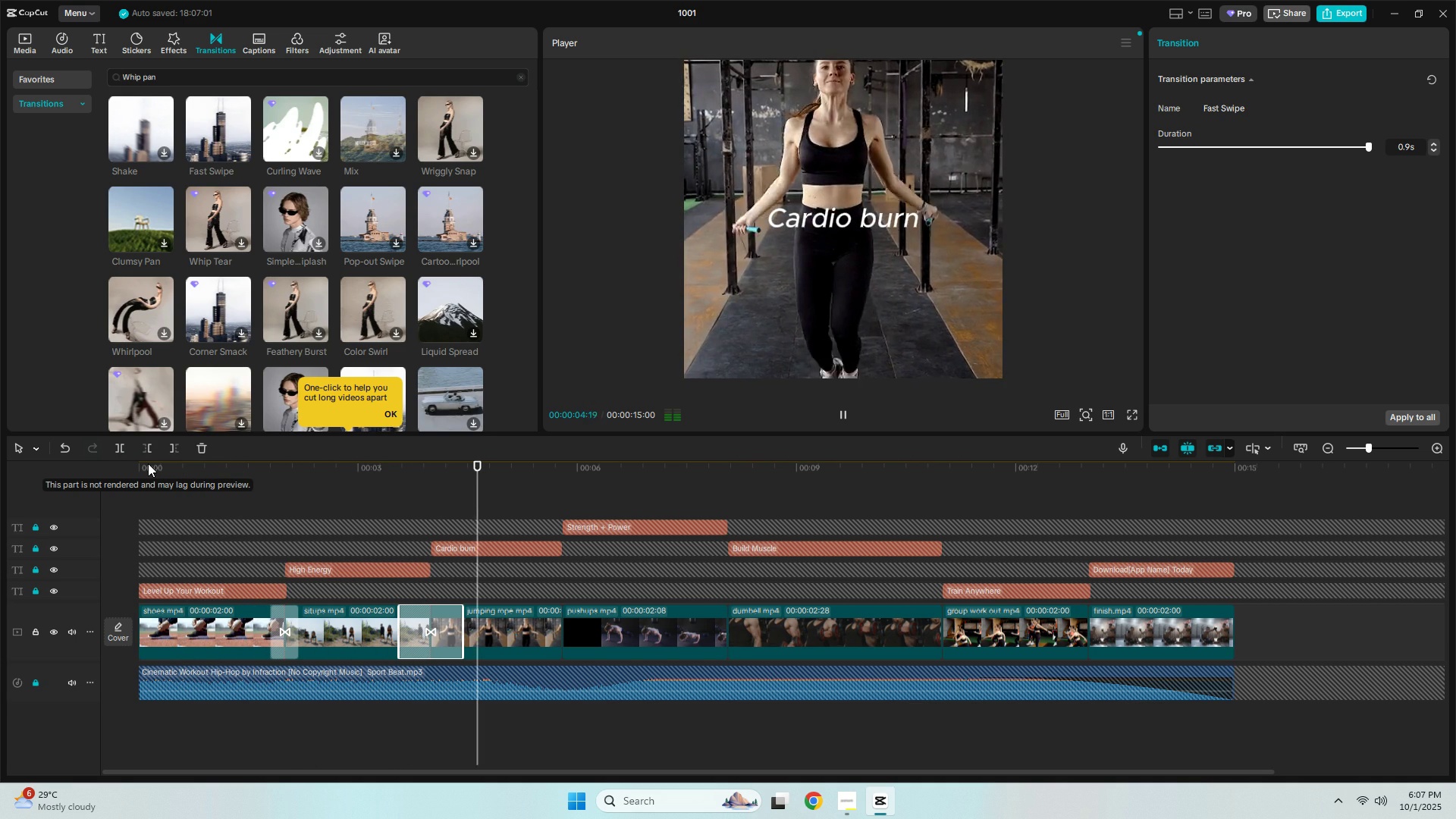 
wait(6.16)
 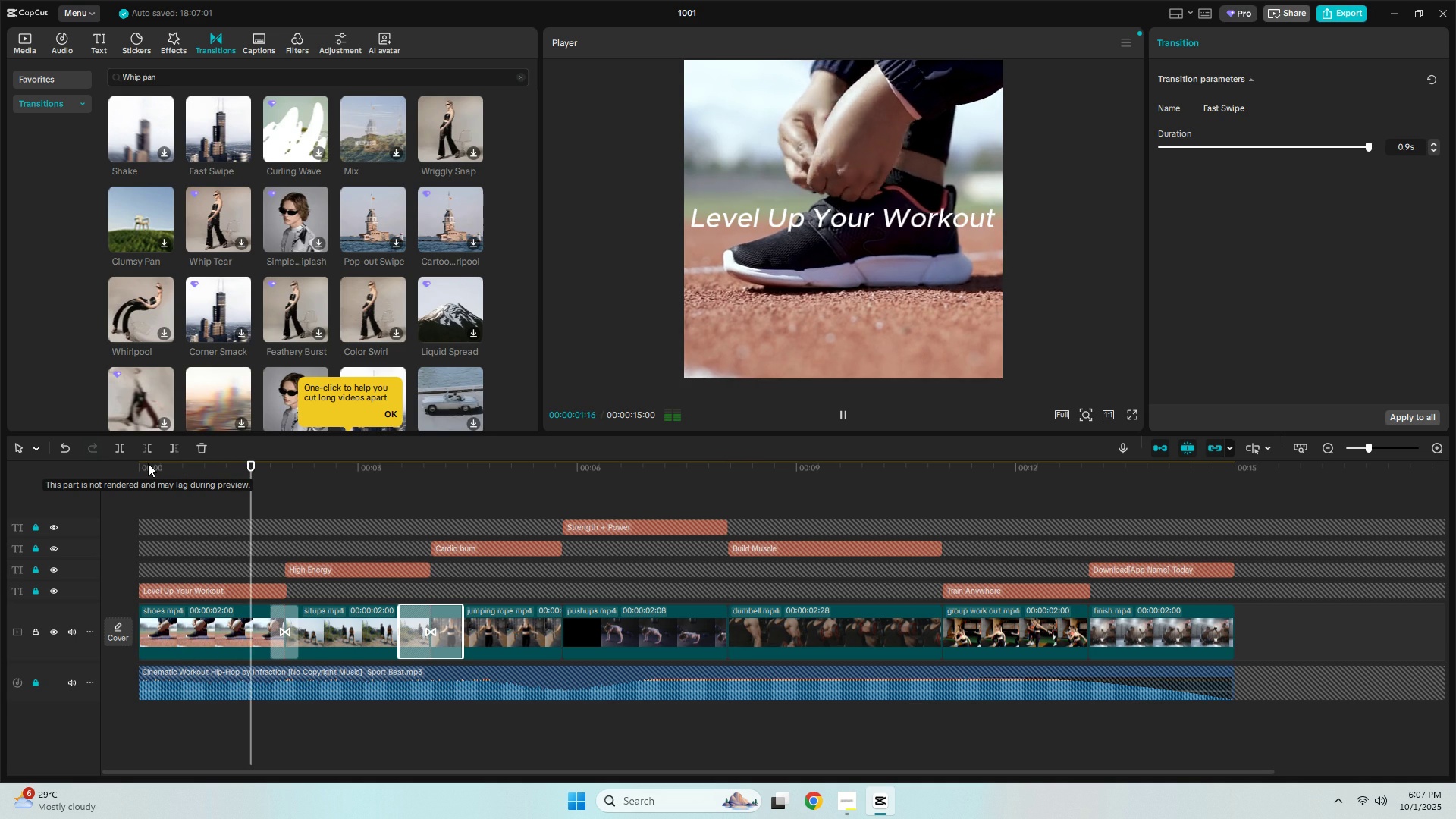 
key(Space)
 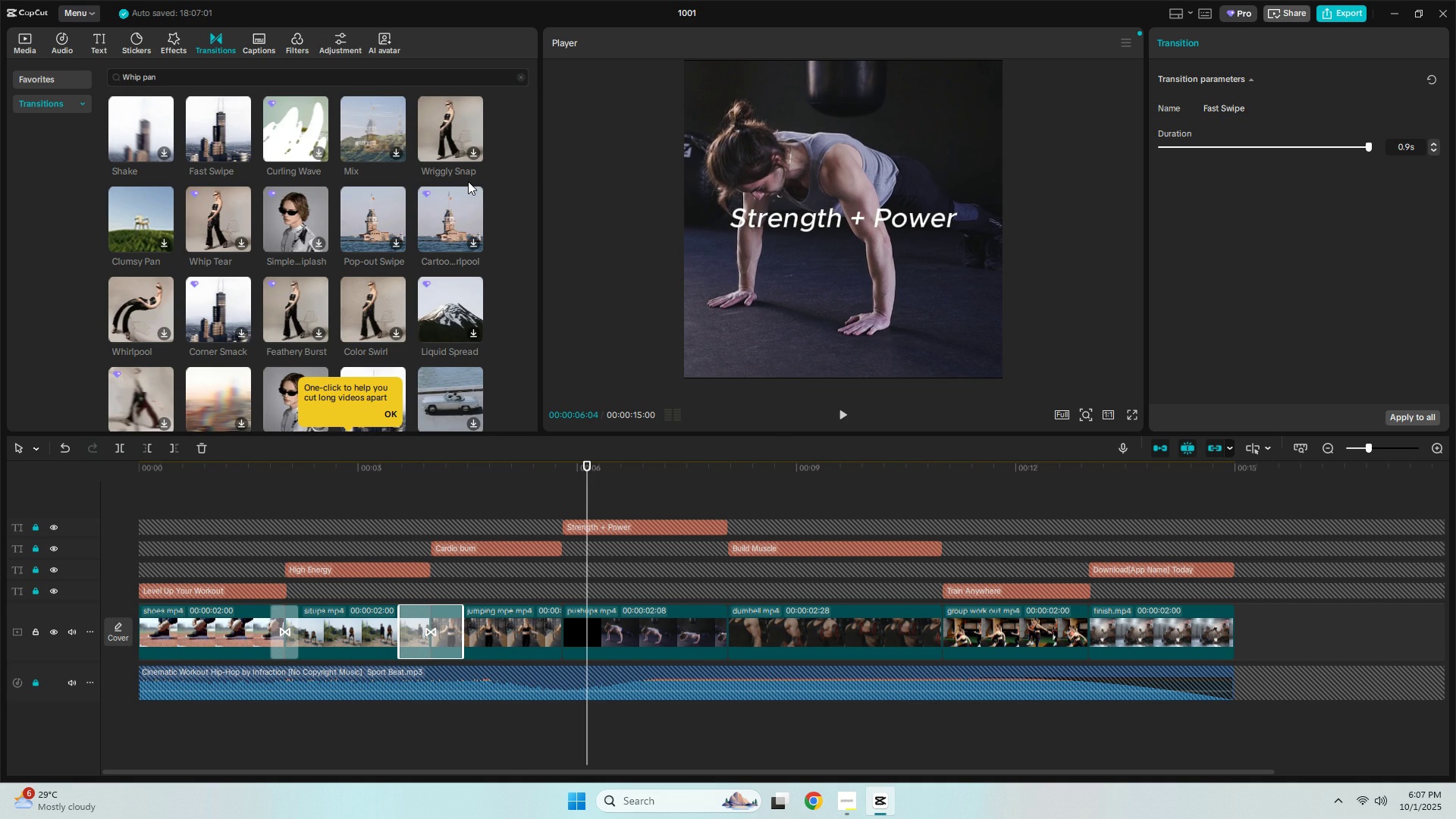 
double_click([194, 71])
 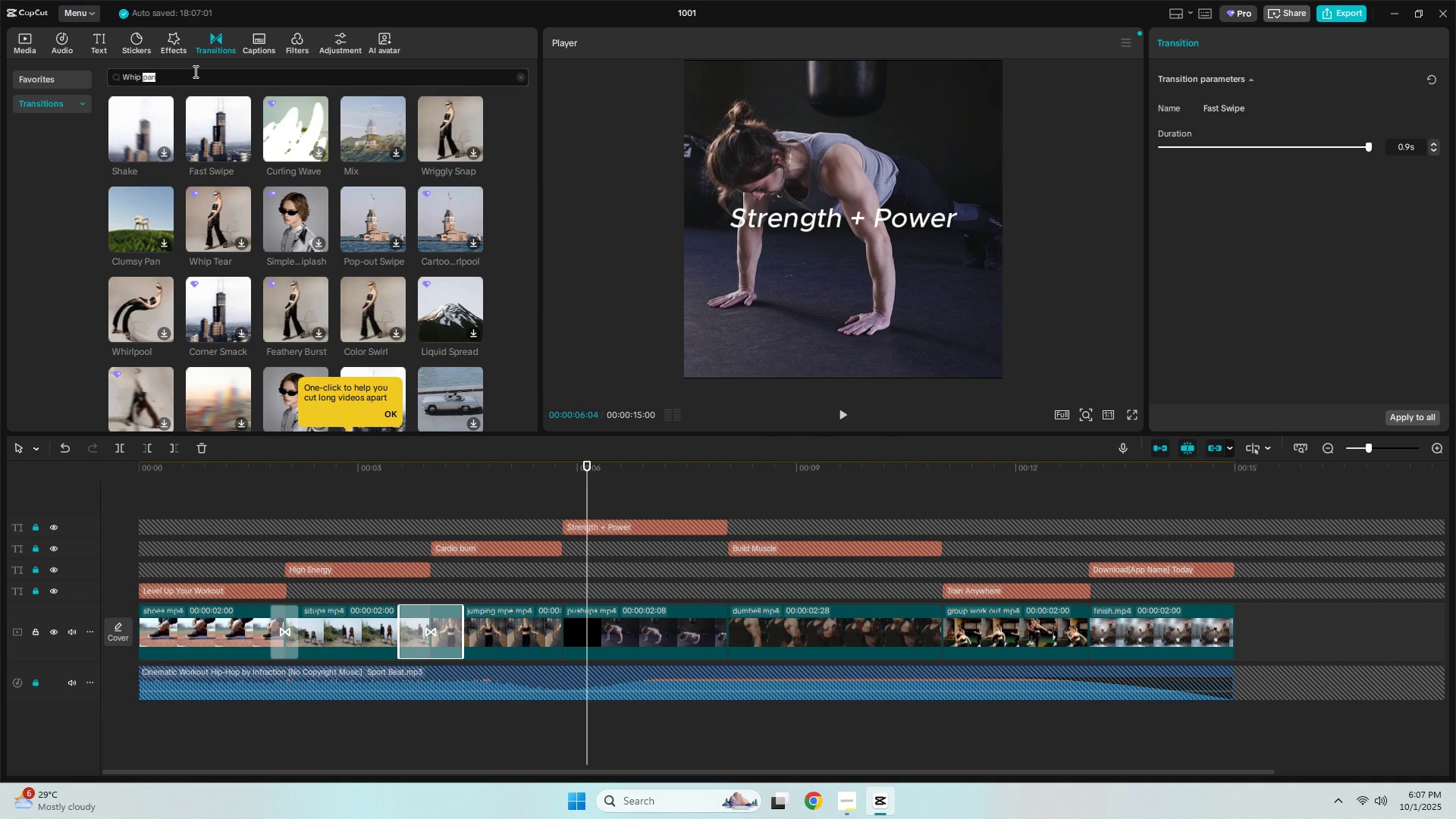 
triple_click([194, 71])
 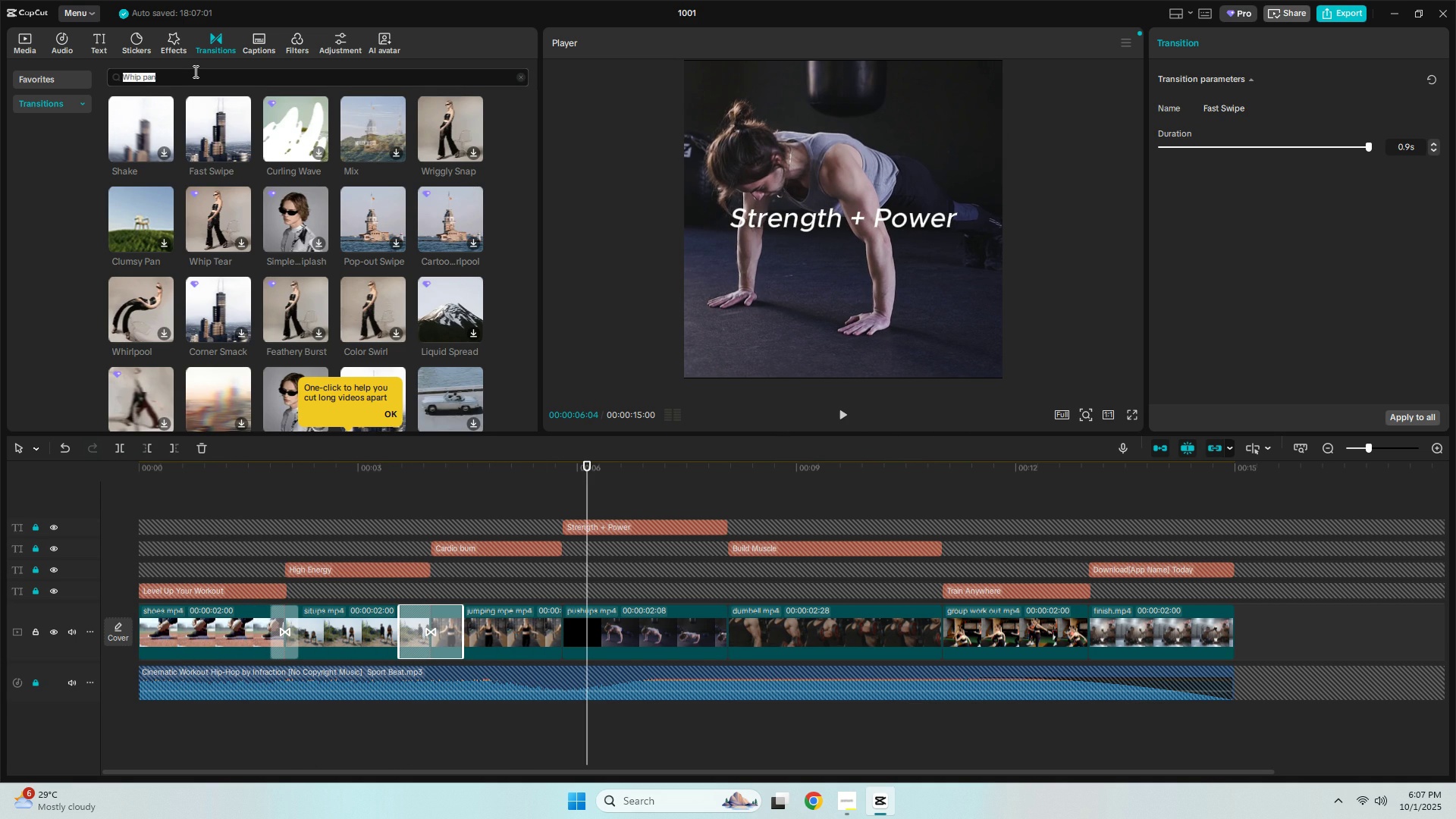 
type(nea)
key(Backspace)
key(Backspace)
key(Backspace)
type(beat cut)
key(NumpadEnter)
 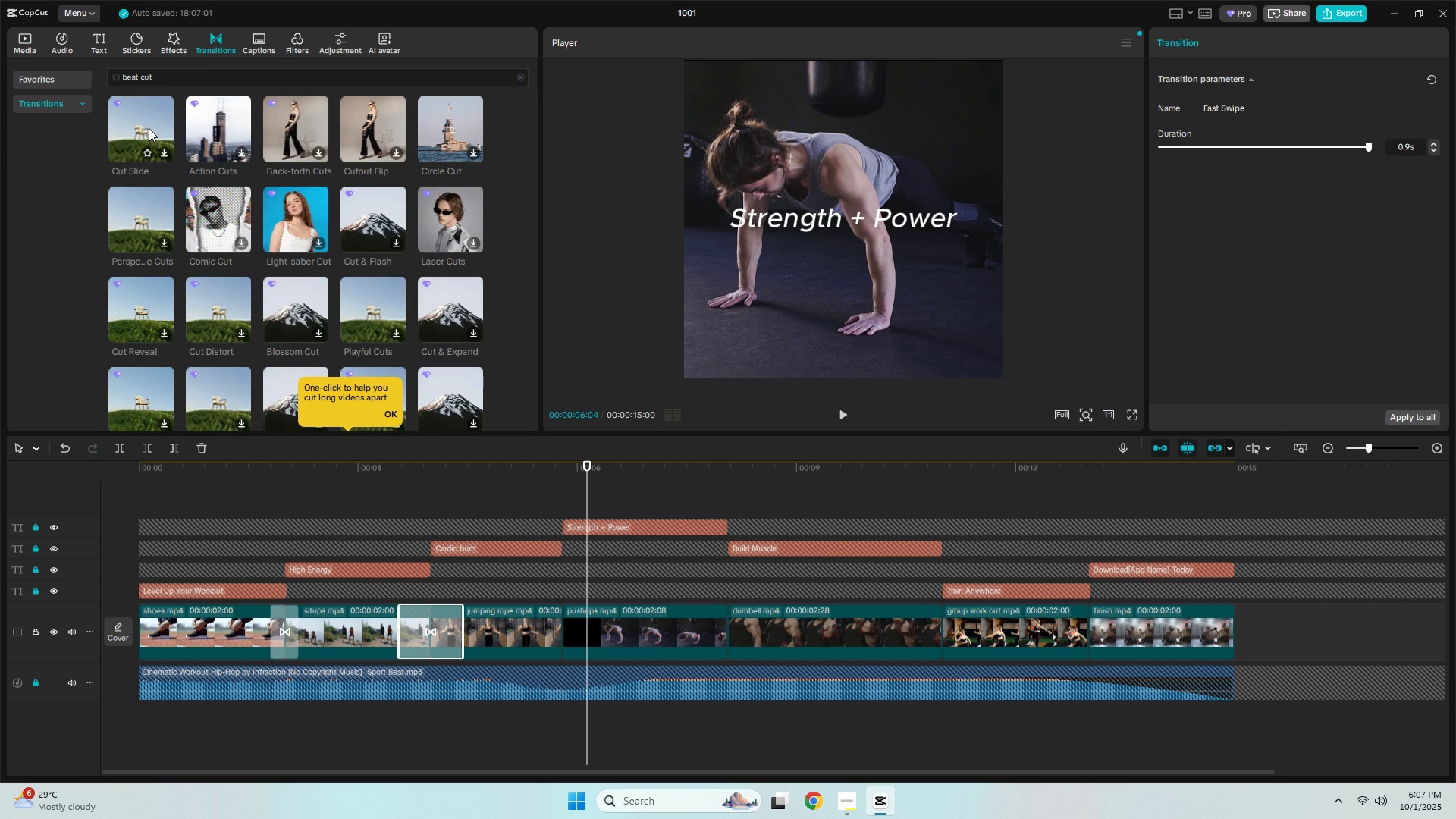 
left_click([149, 128])
 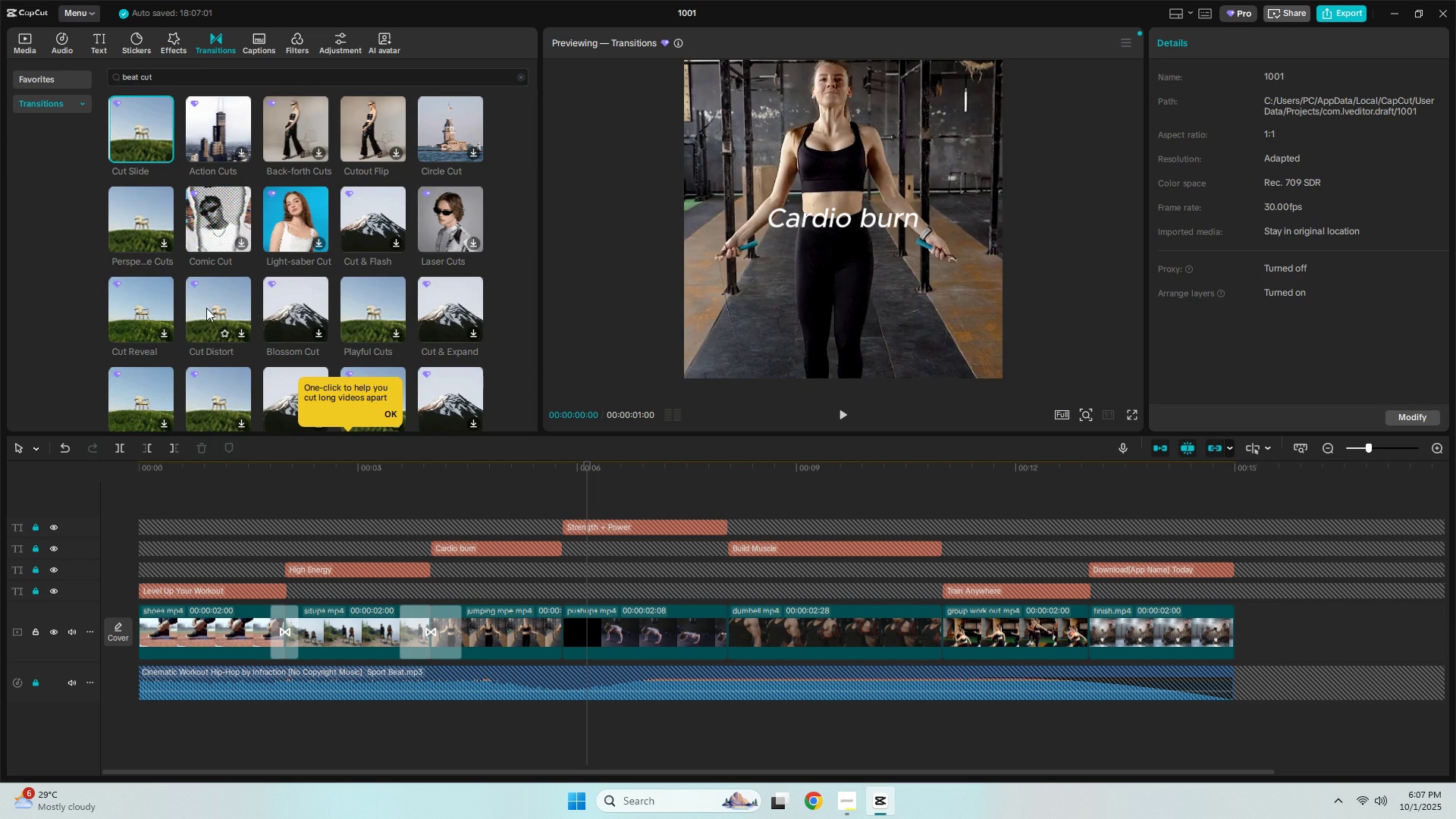 
left_click([159, 221])
 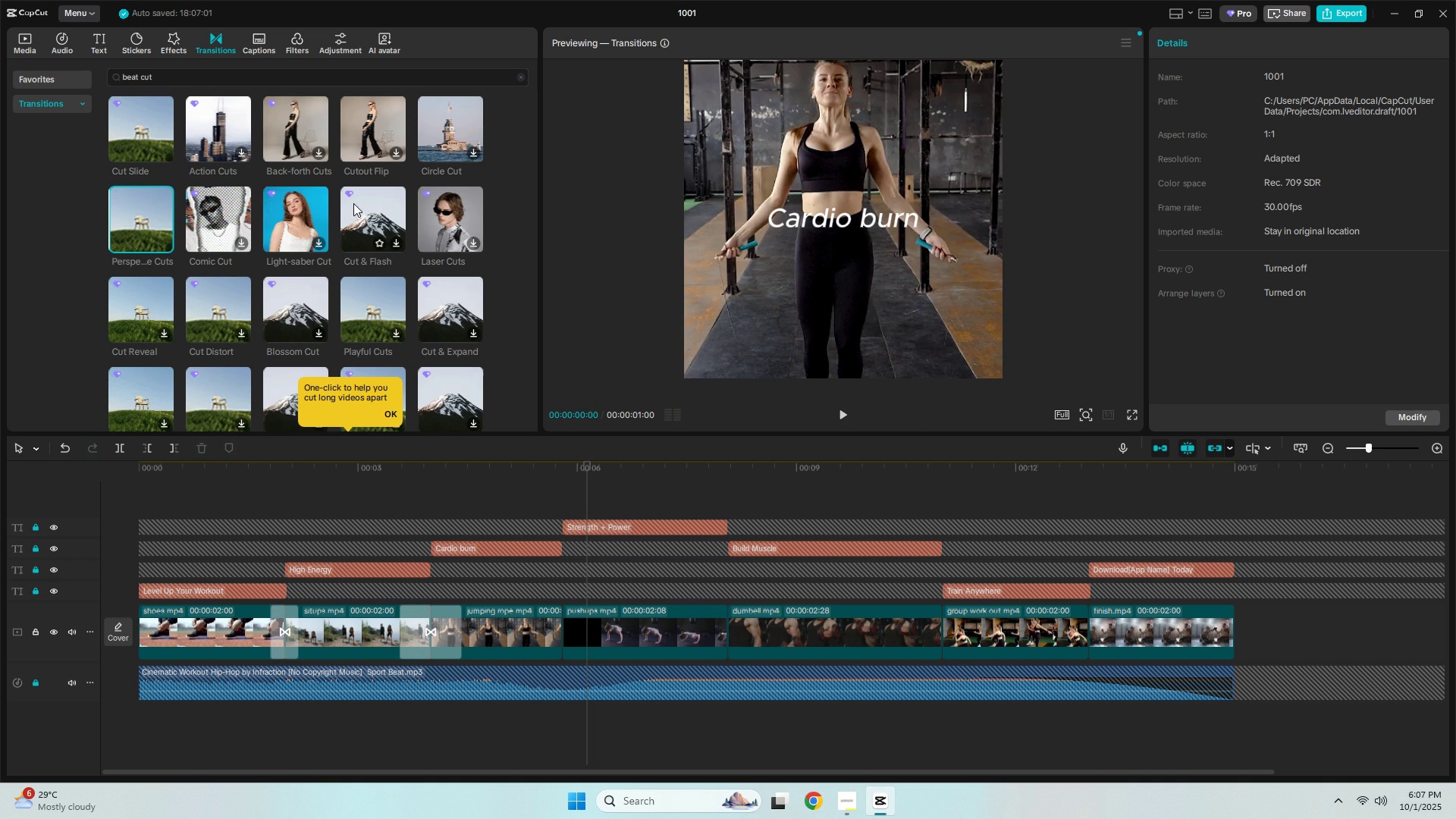 
left_click([439, 193])
 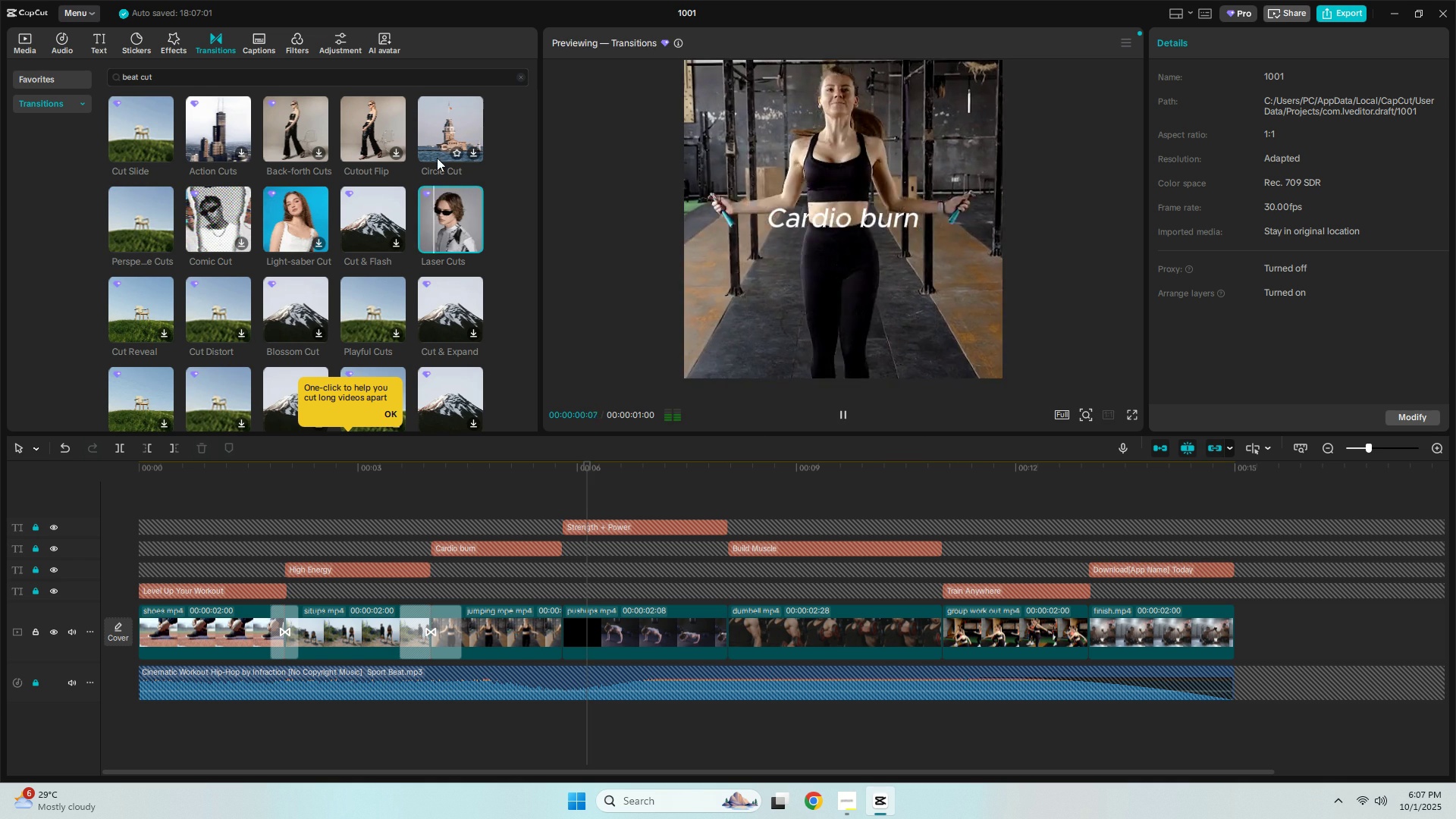 
left_click([435, 149])
 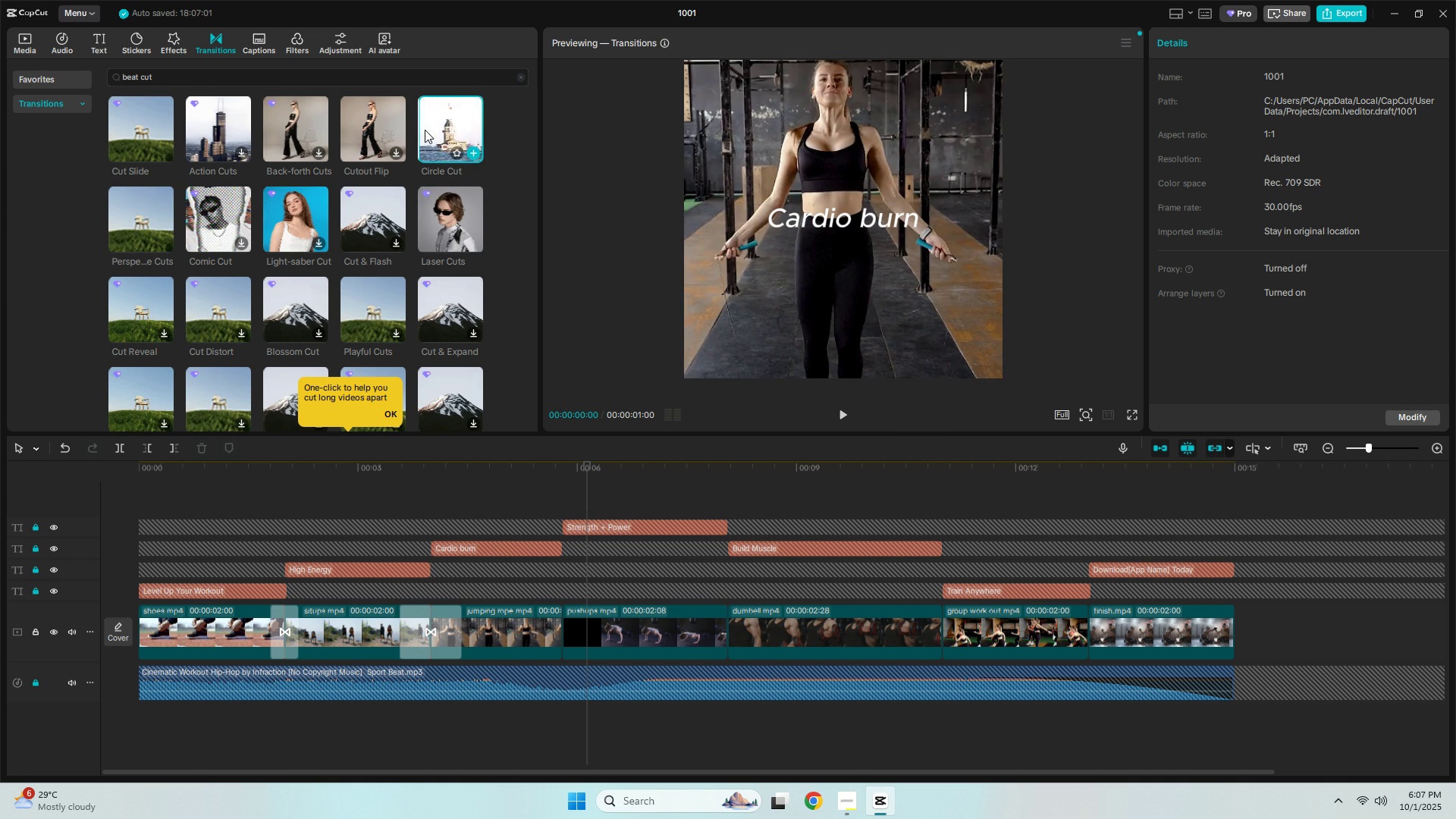 
left_click([374, 127])